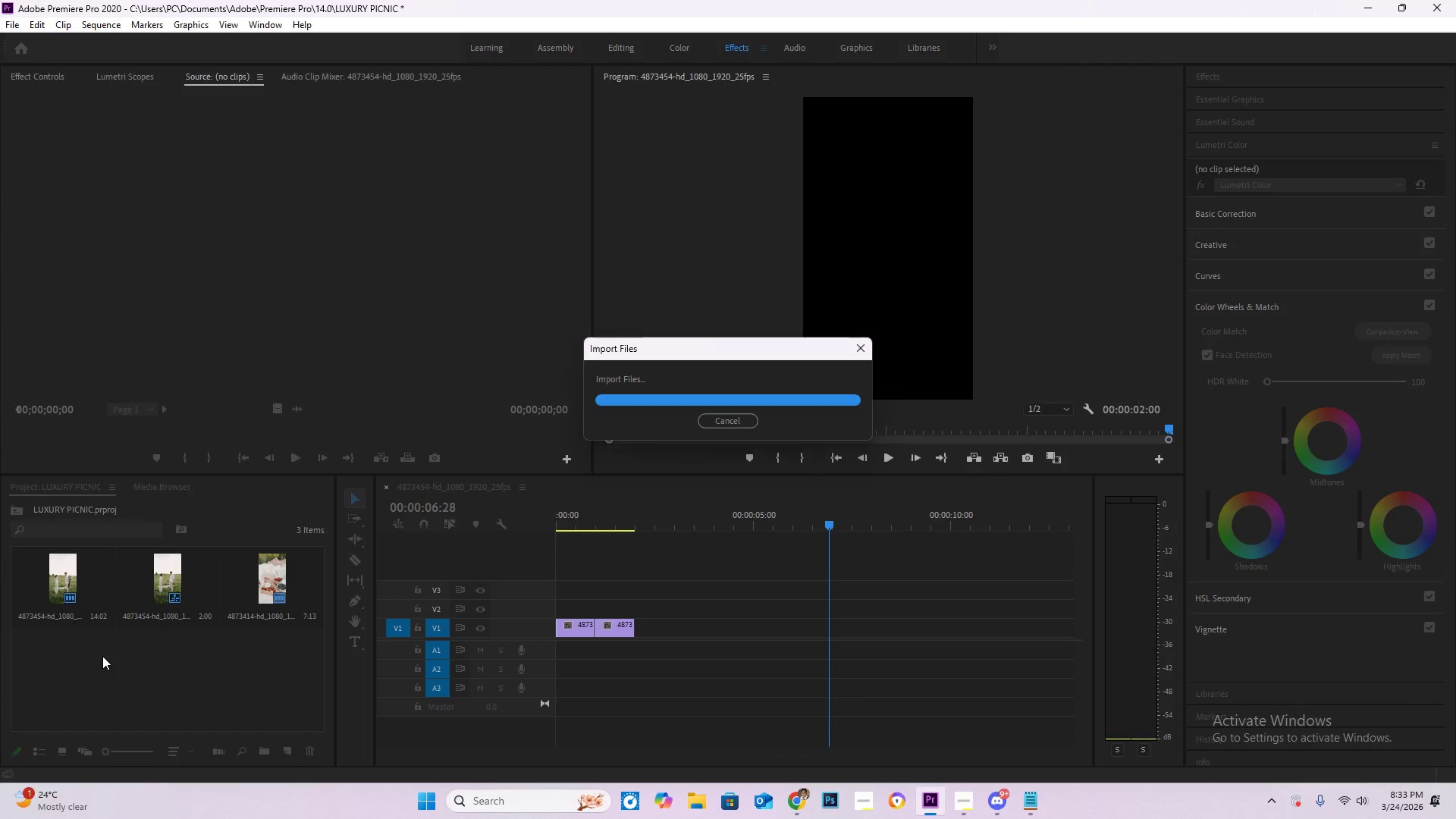 
left_click_drag(start_coordinate=[62, 661], to_coordinate=[640, 626])
 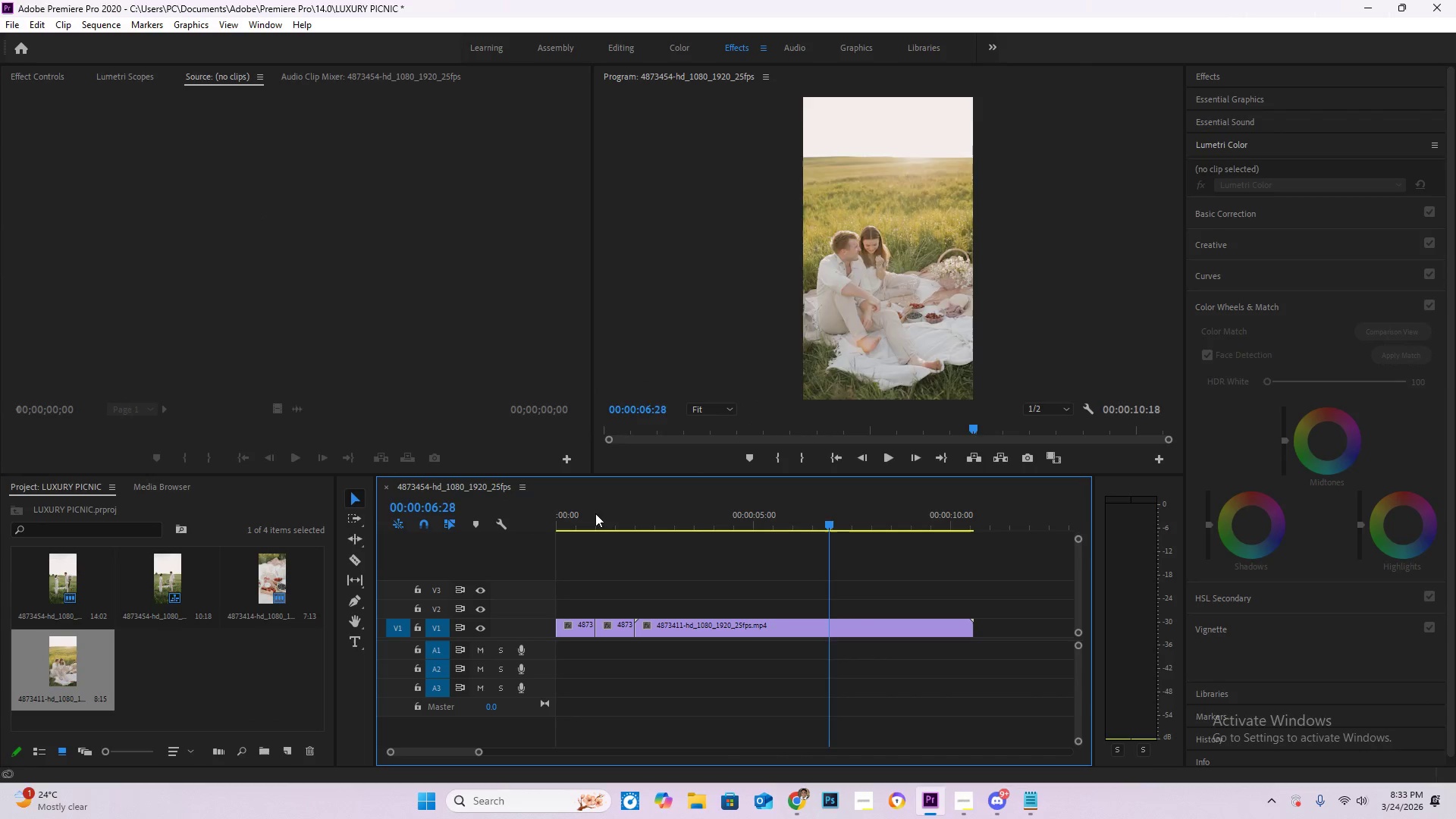 
left_click_drag(start_coordinate=[593, 513], to_coordinate=[676, 555])
 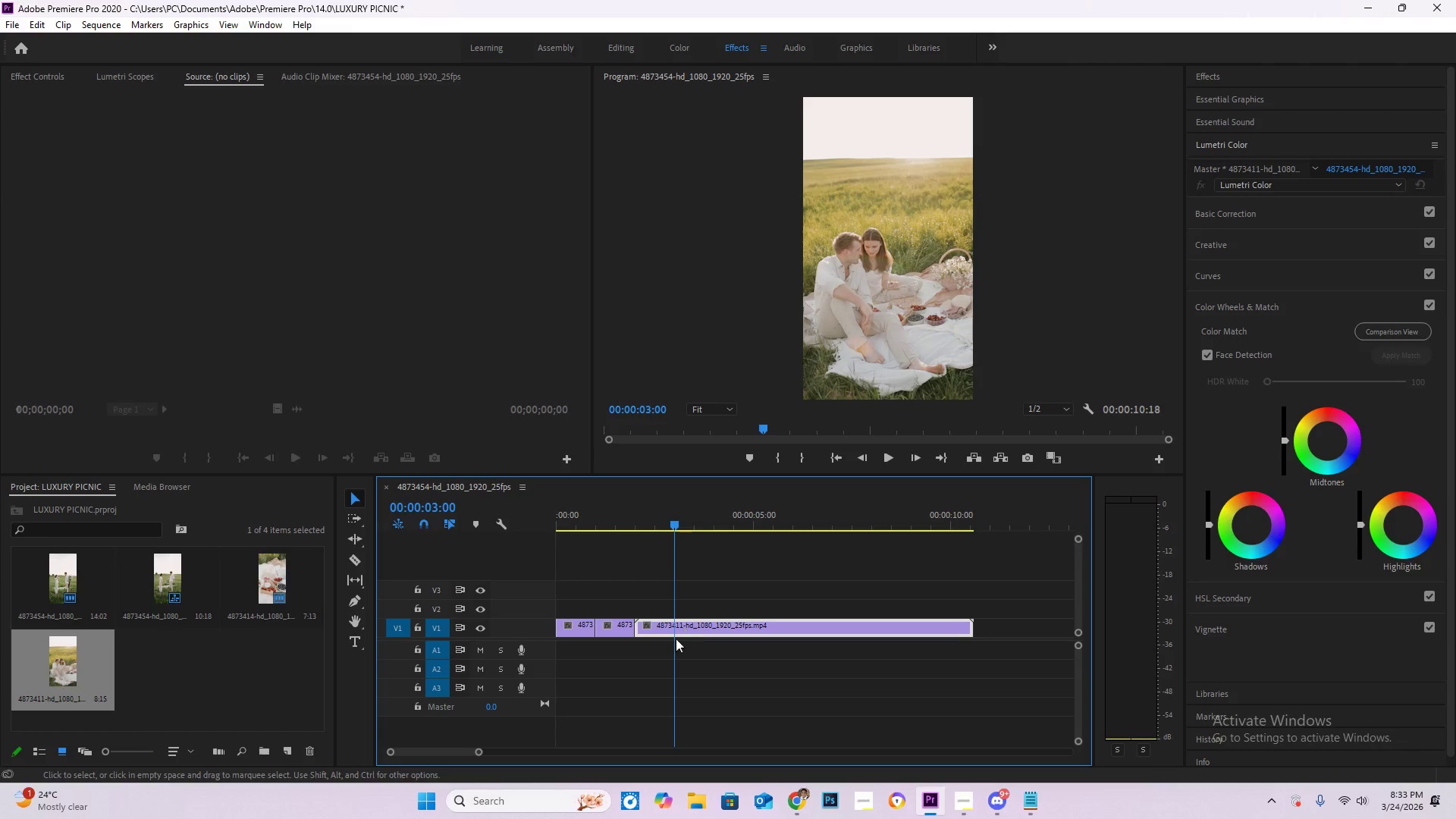 
key(C)
 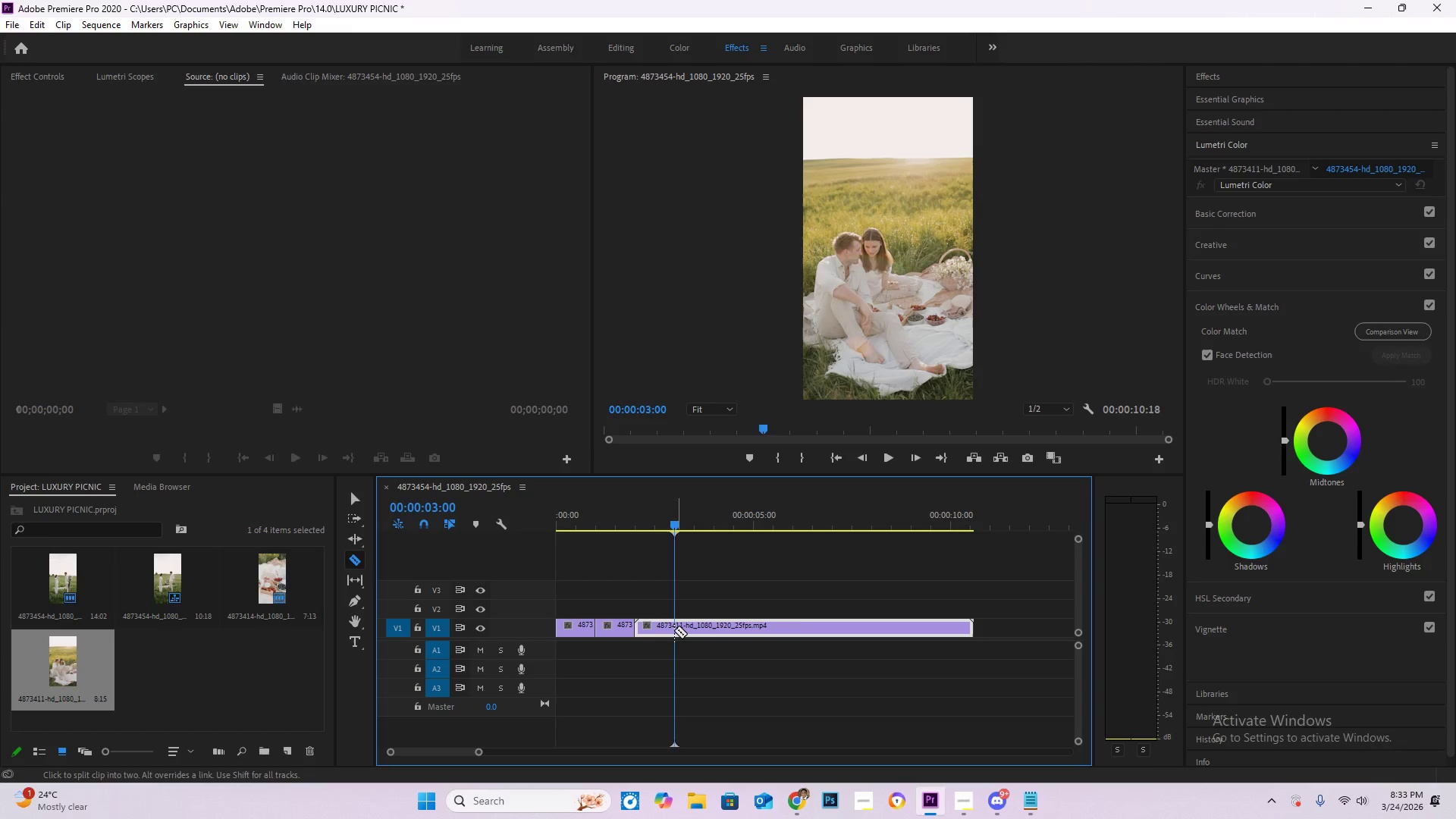 
left_click([673, 629])
 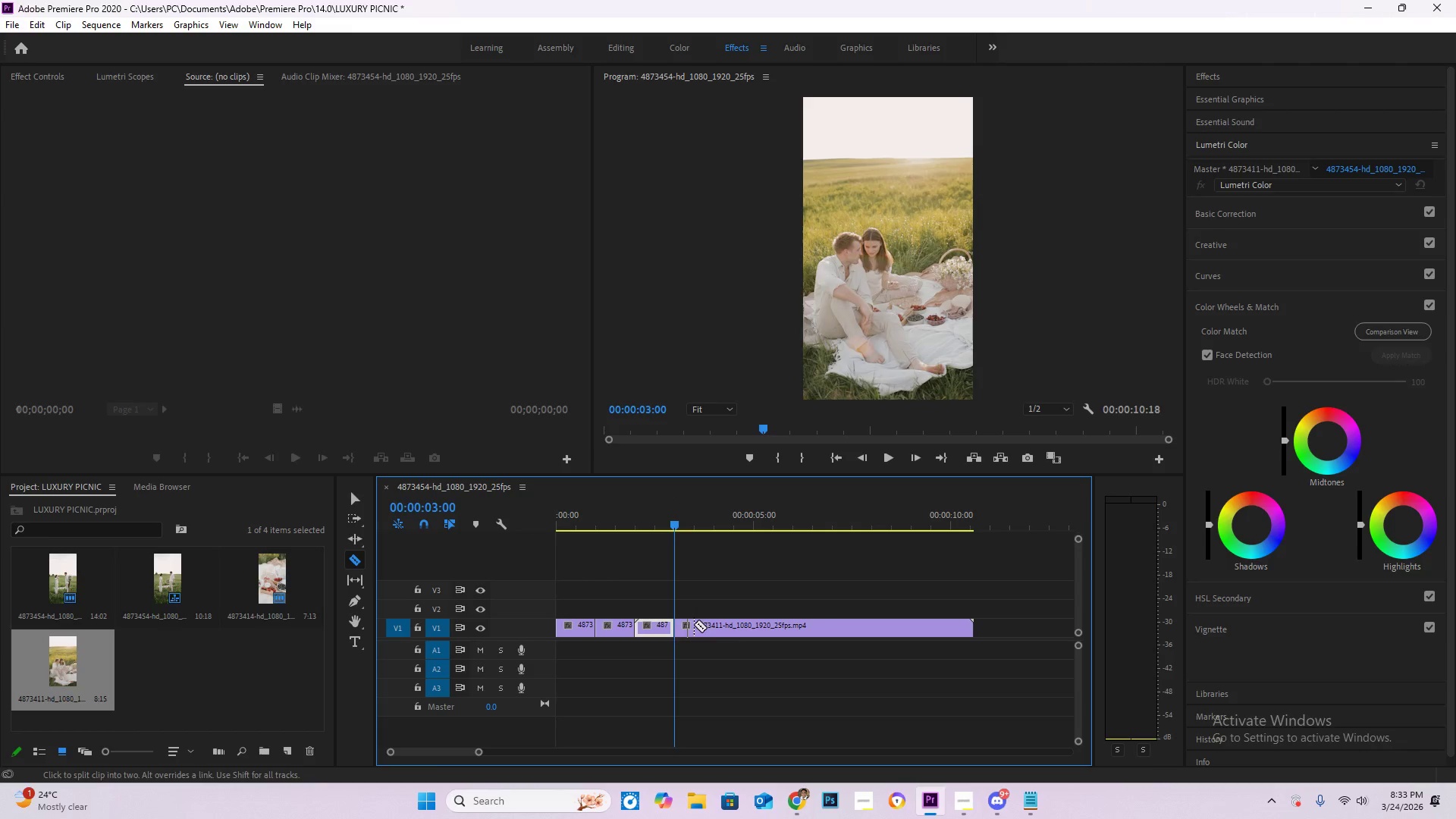 
key(V)
 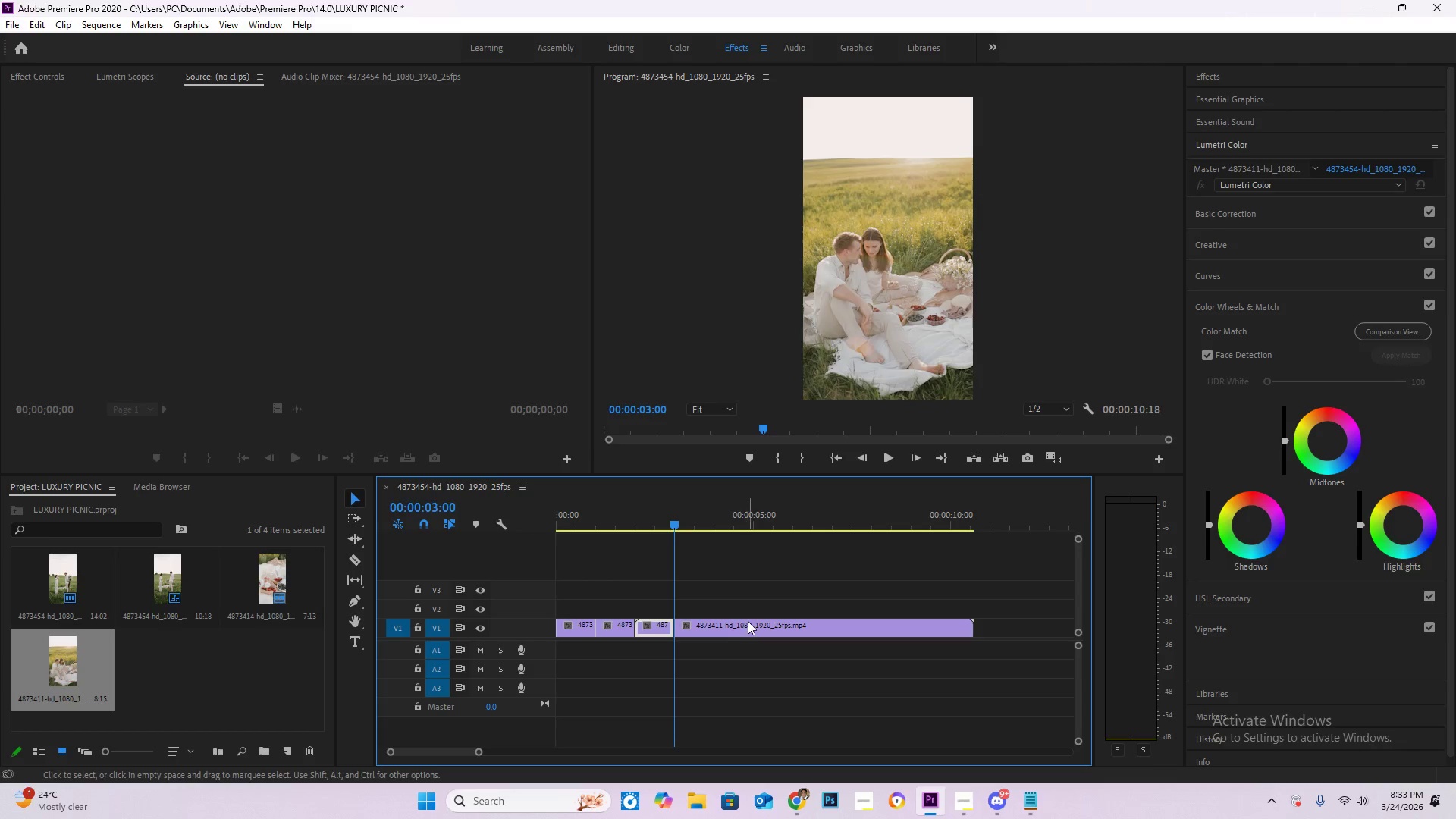 
double_click([748, 621])
 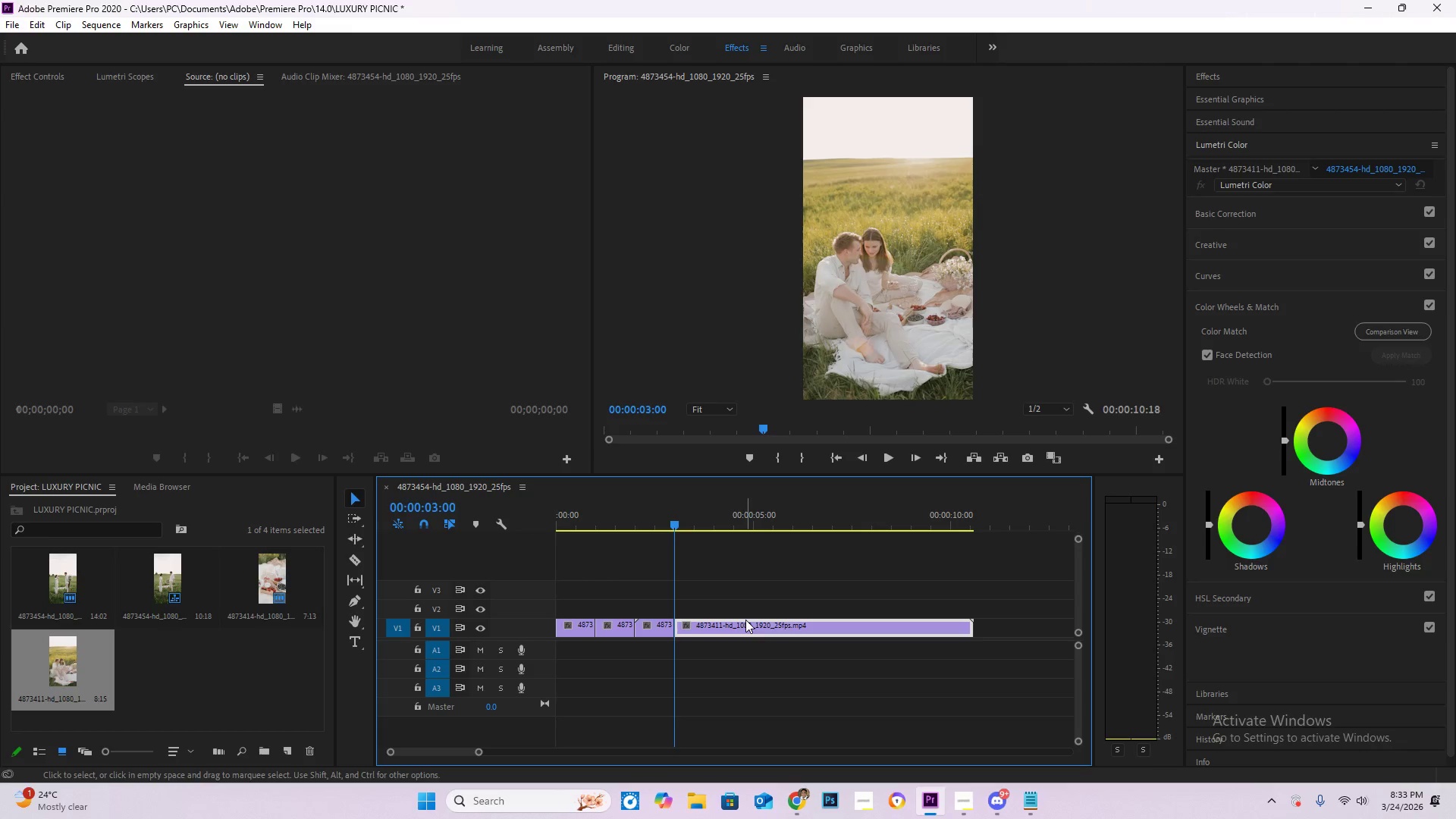 
key(Delete)
 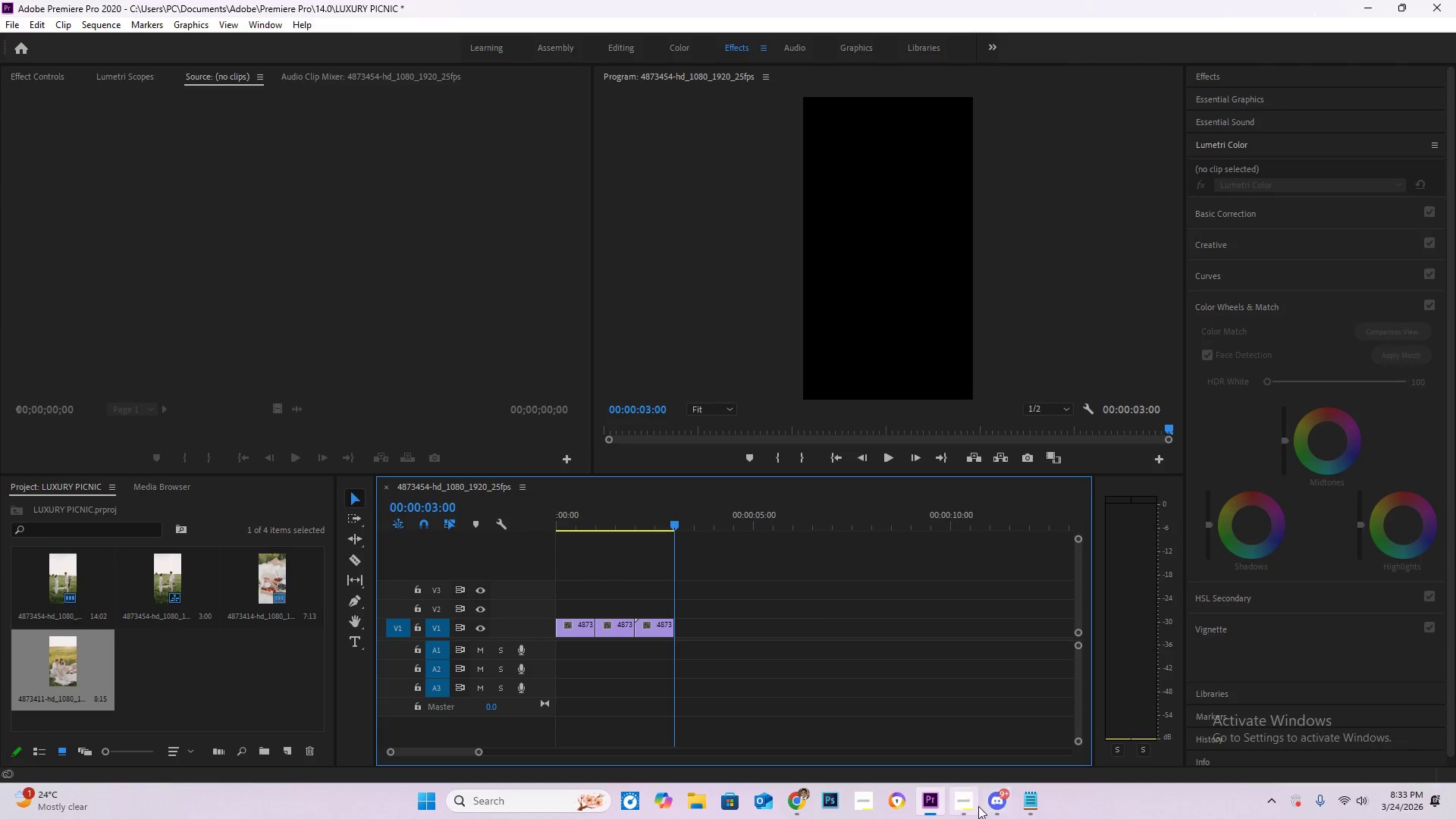 
left_click([968, 804])